 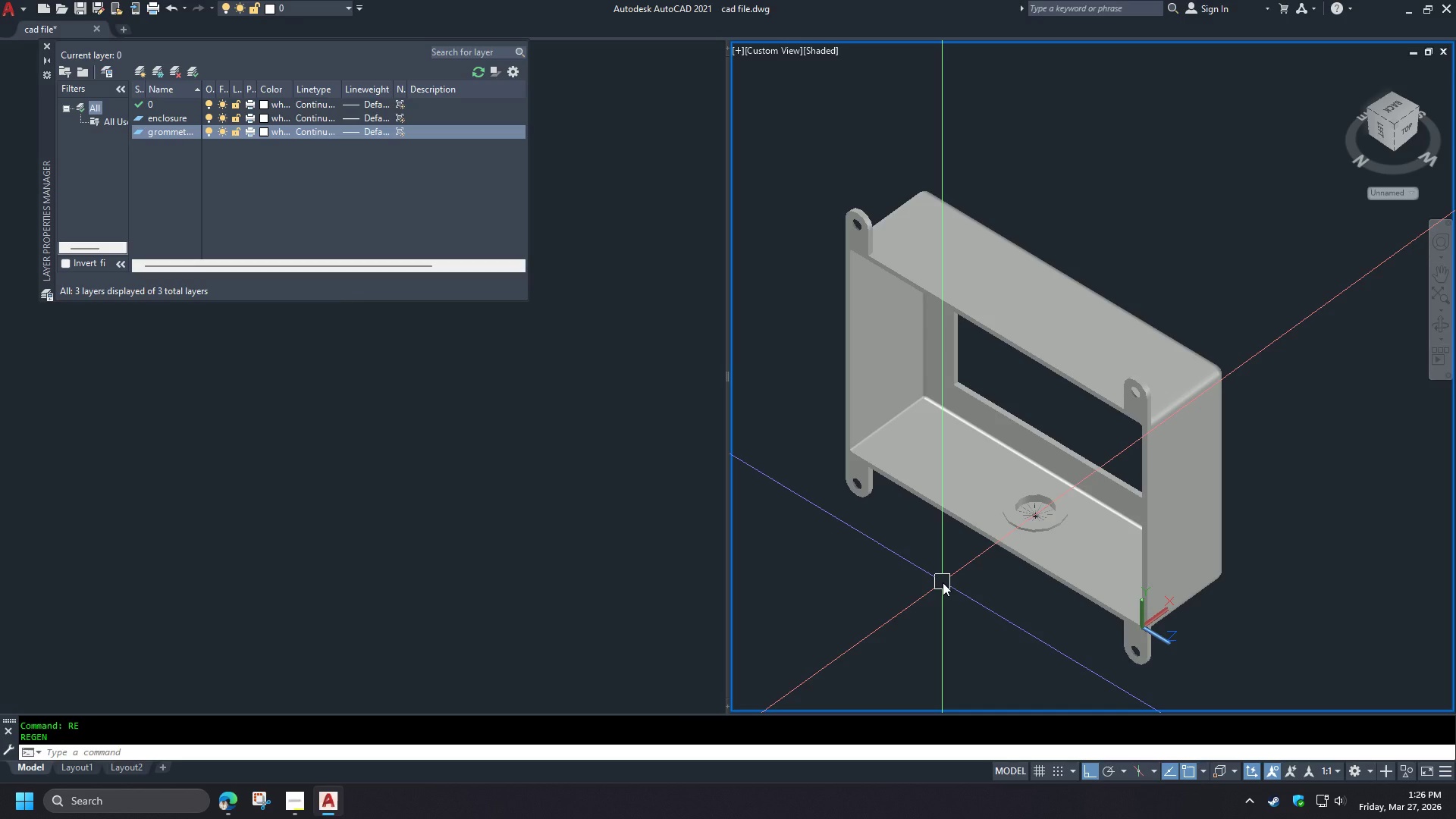 
hold_key(key=ShiftLeft, duration=1.5)
 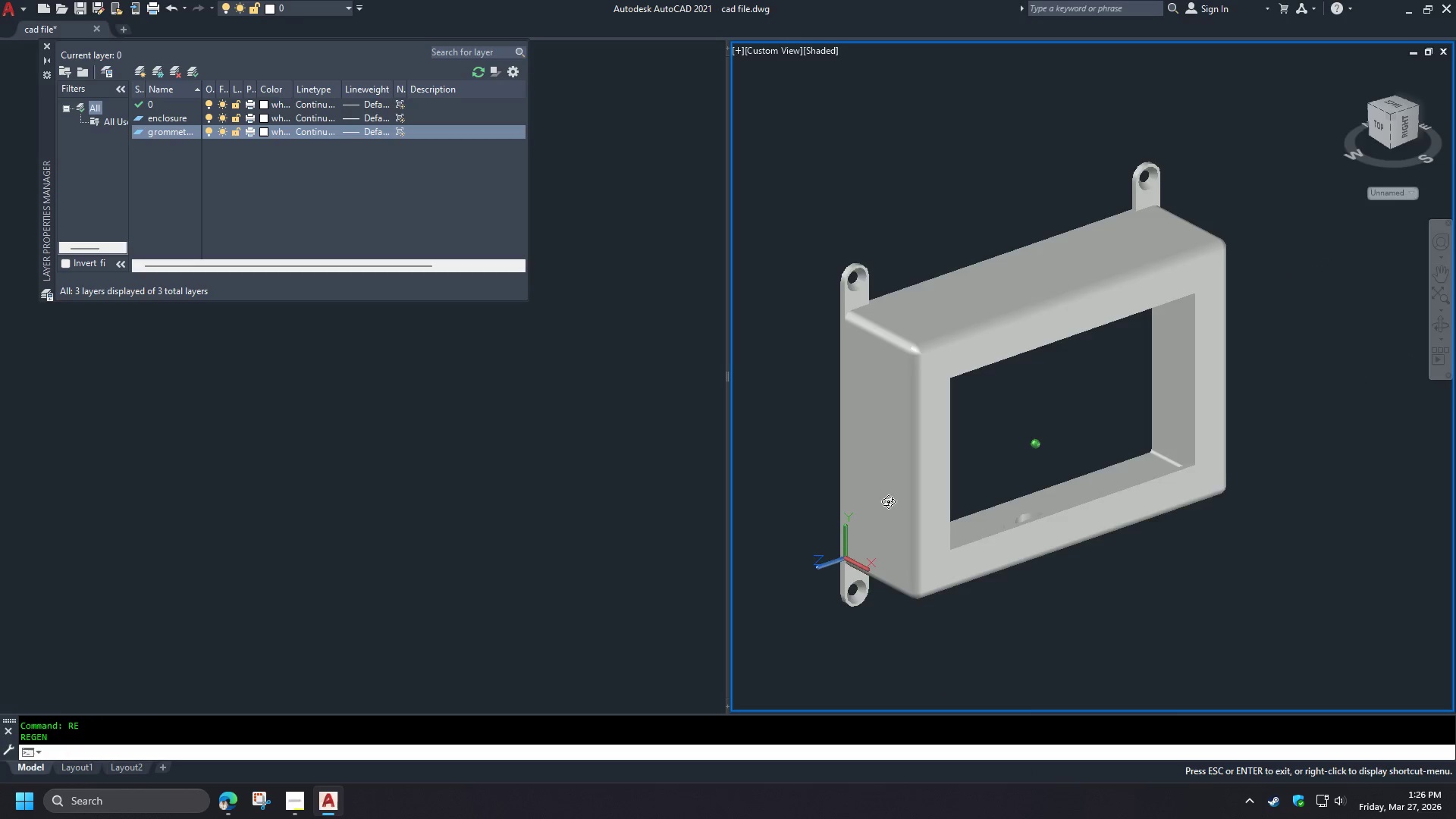 
hold_key(key=ShiftLeft, duration=1.5)
 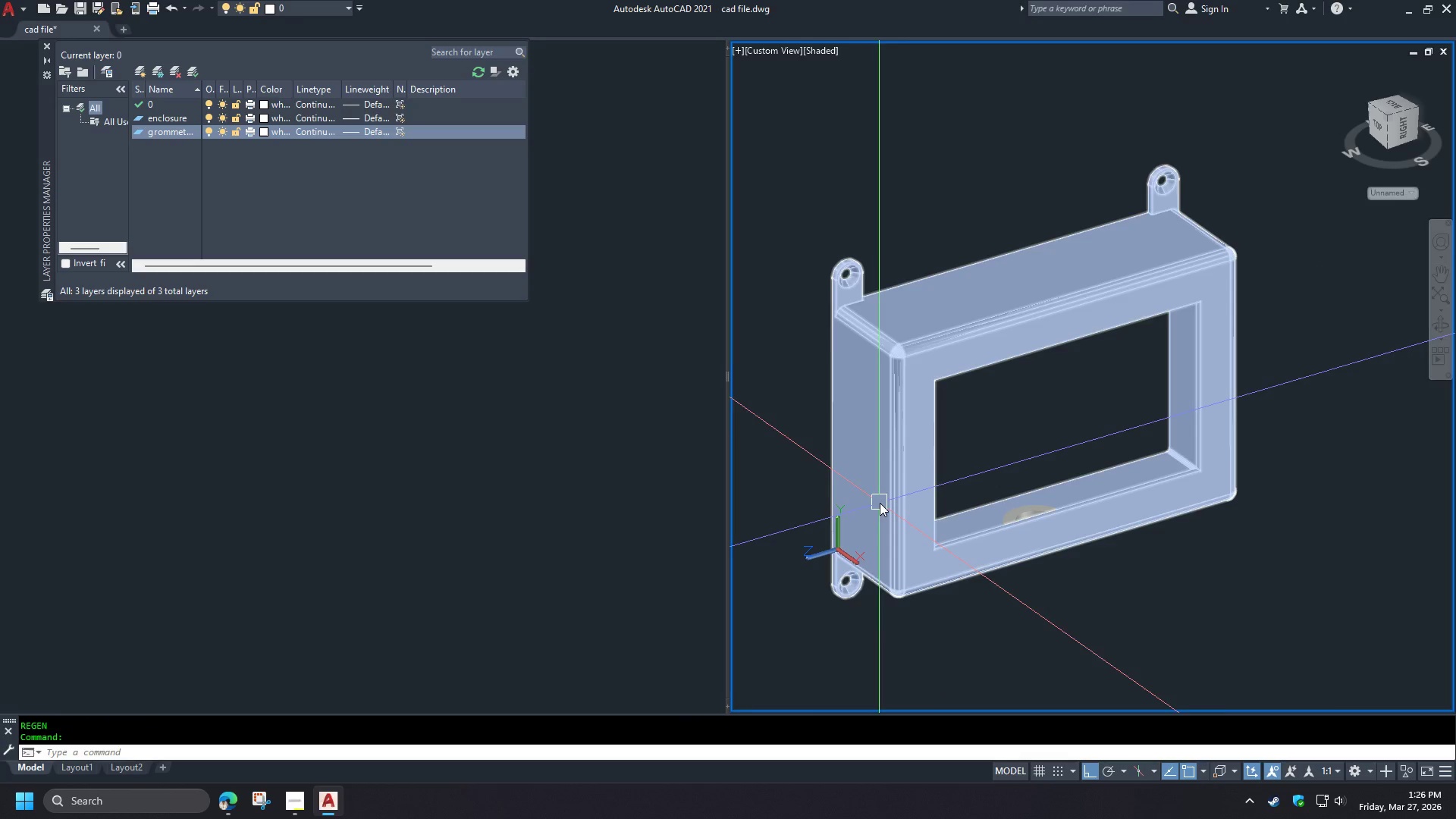 
key(Shift+ShiftLeft)
 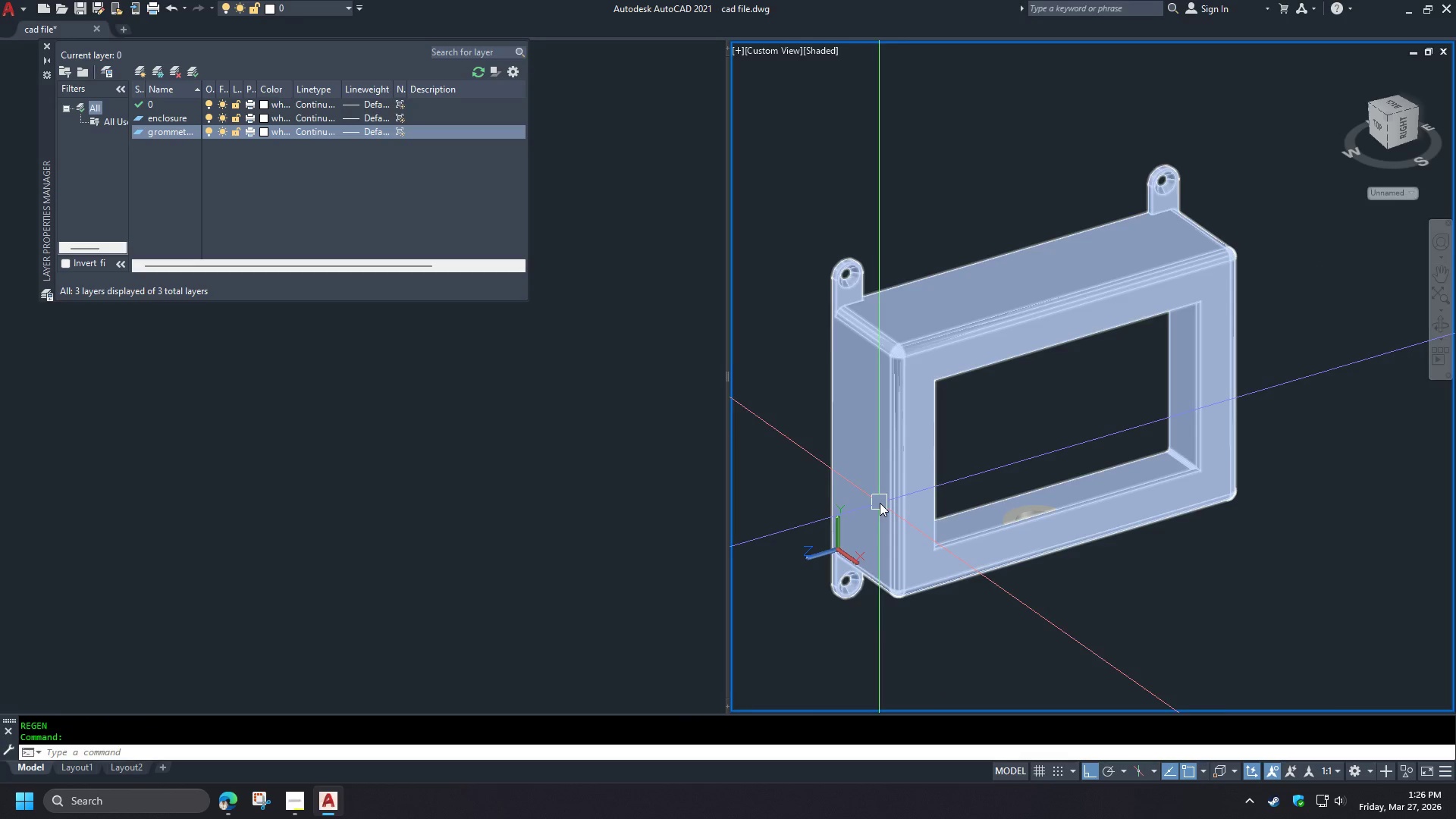 
key(Shift+ShiftLeft)
 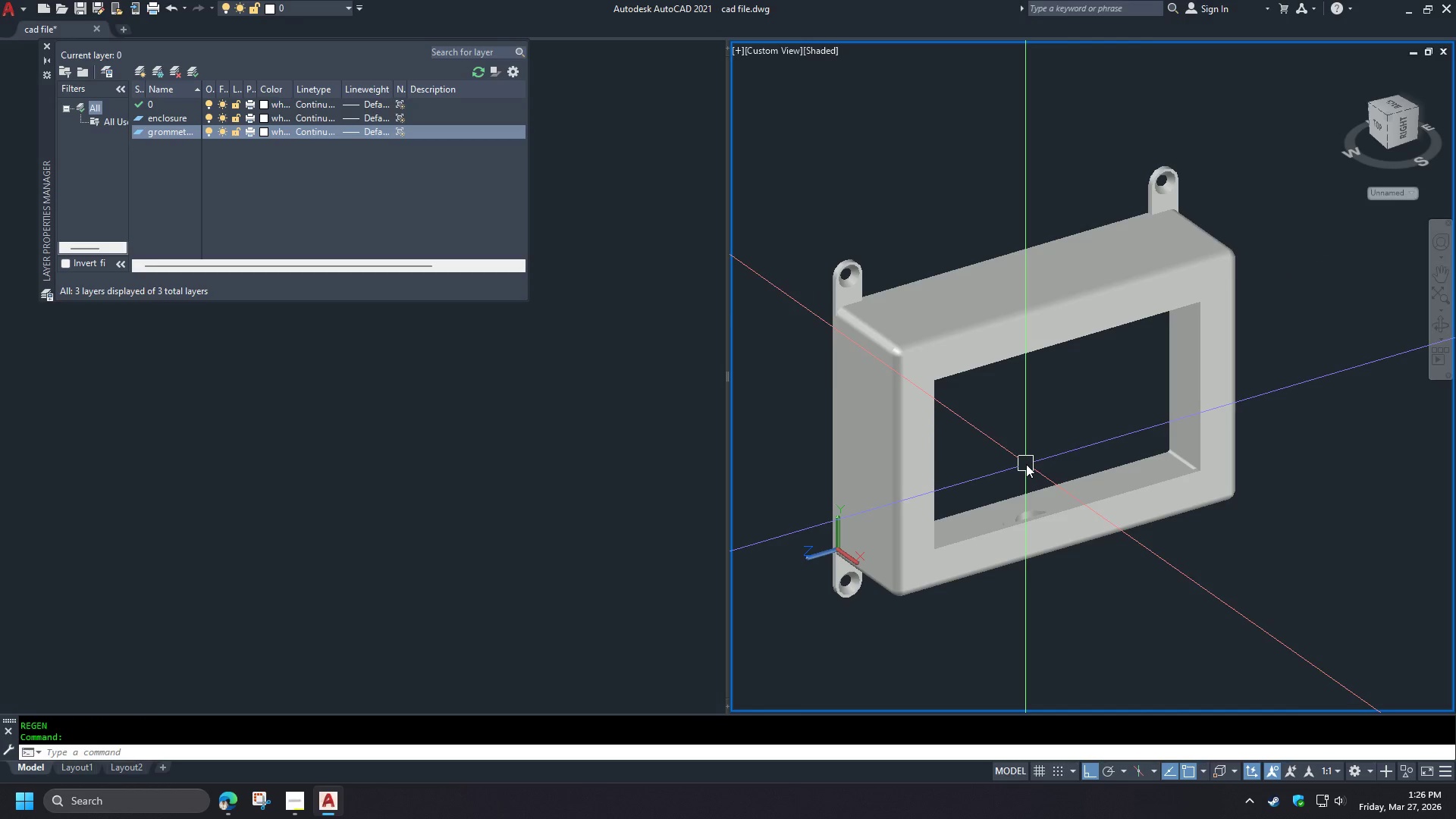 
wait(5.41)
 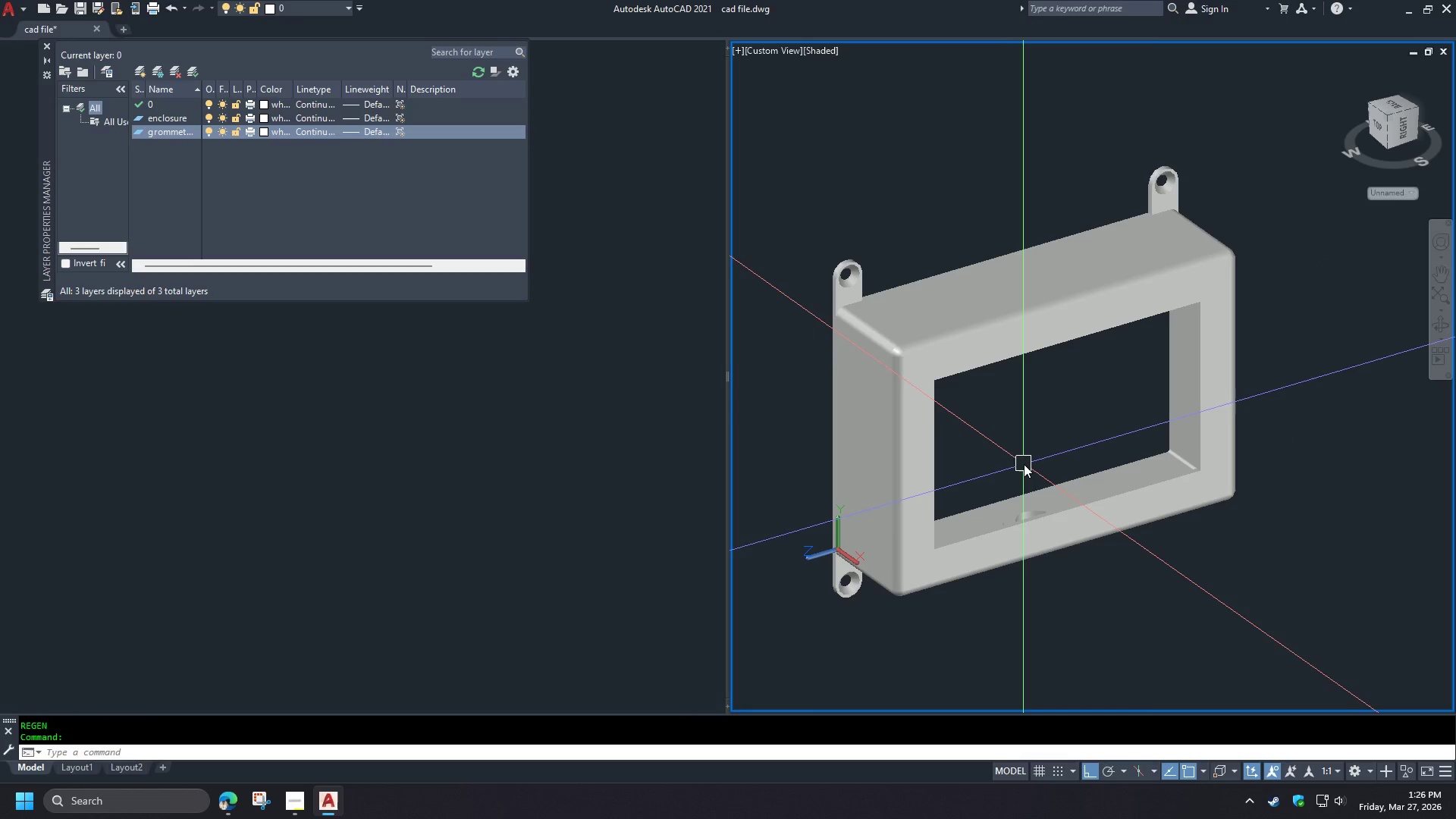 
left_click([229, 802])
 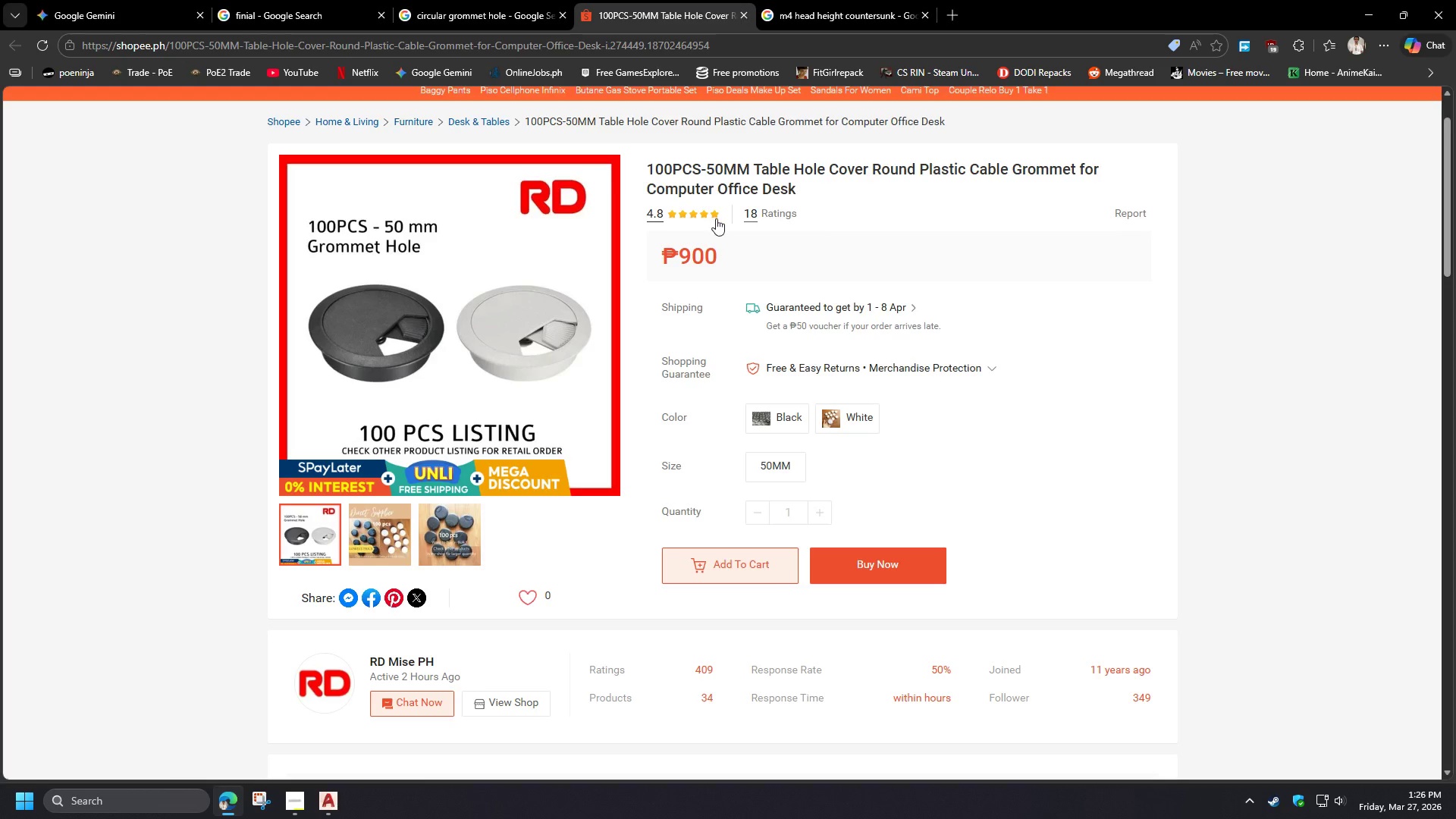 
mouse_move([827, -5])
 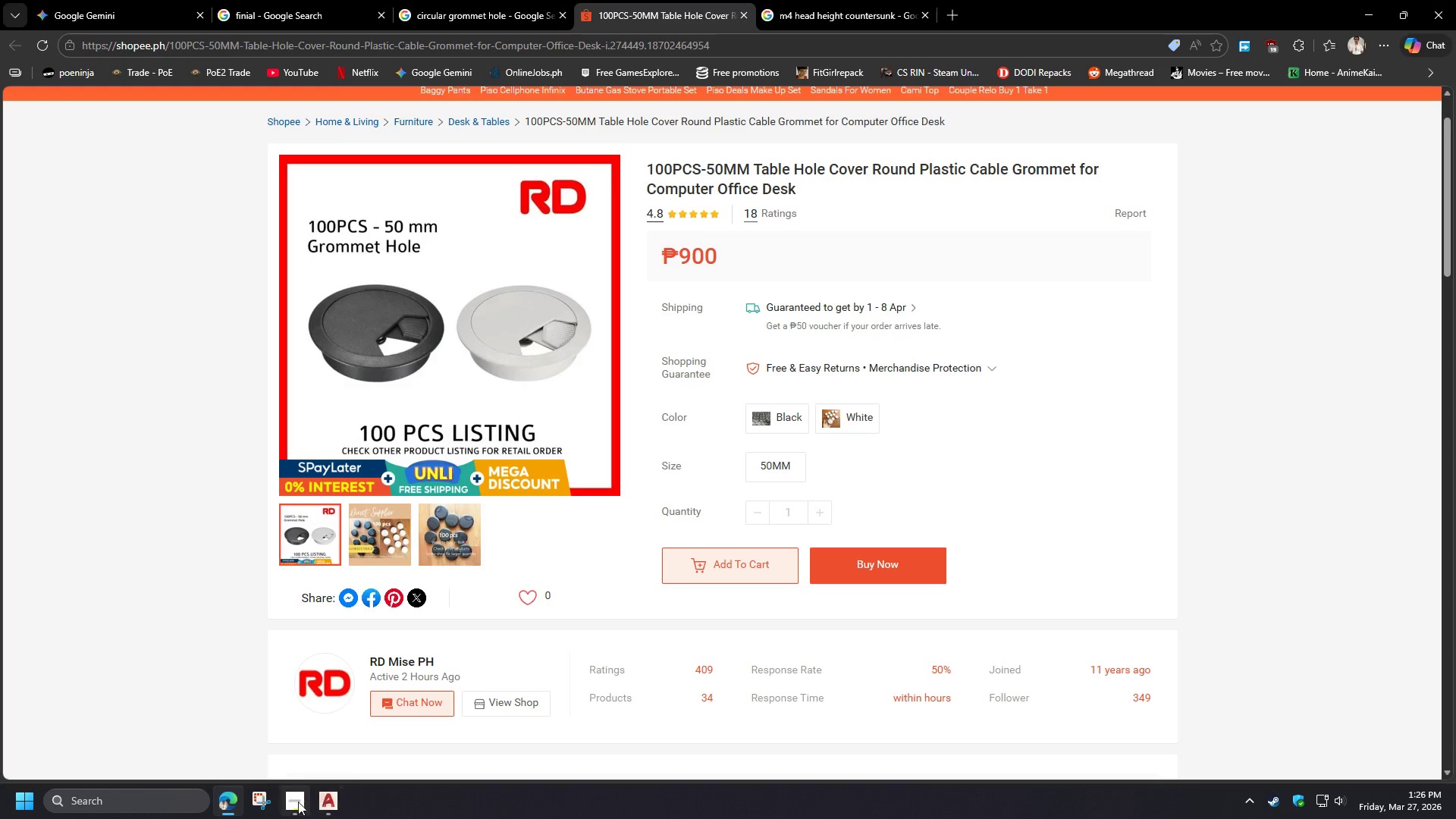 
left_click([289, 805])